 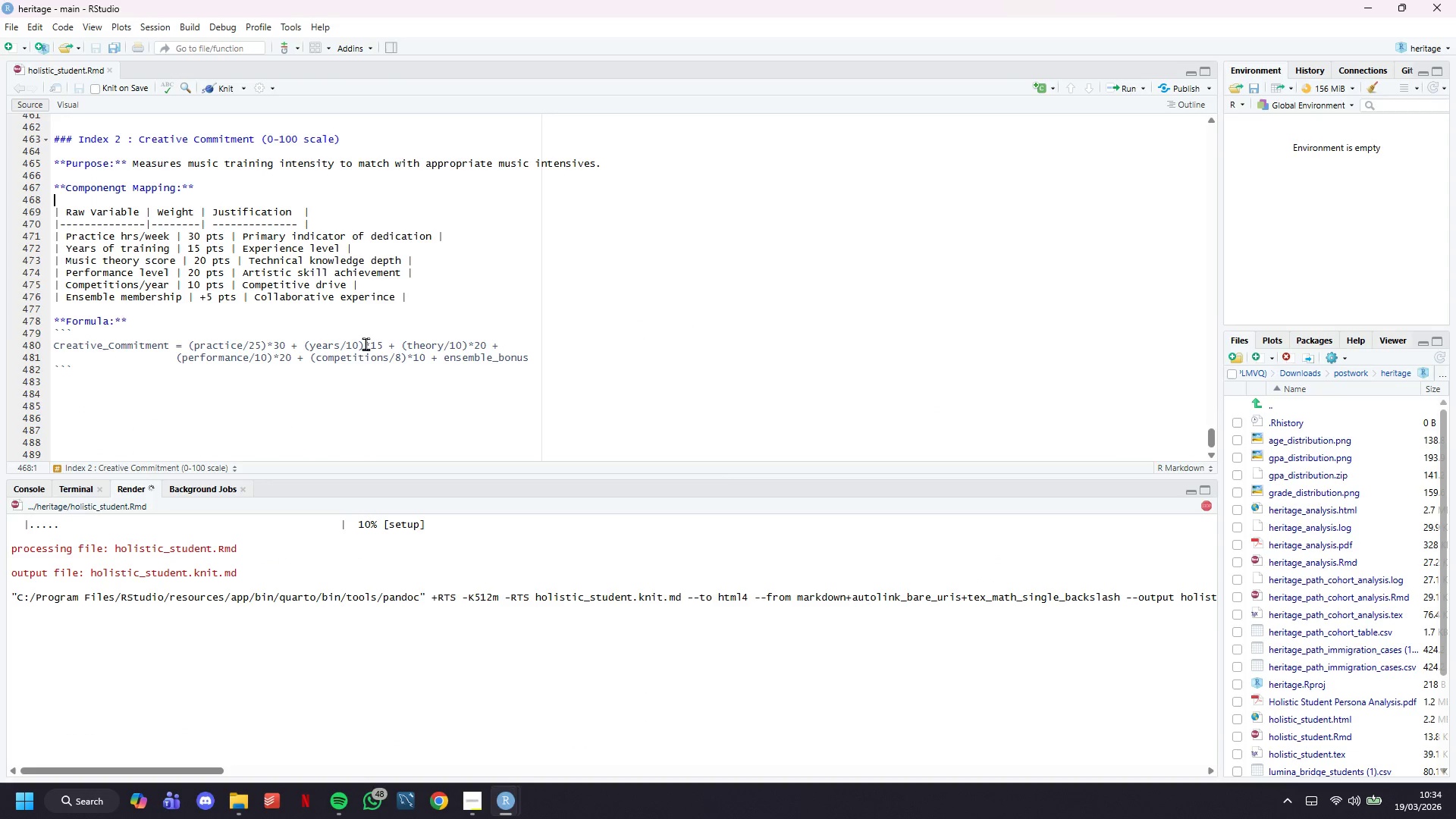 
scroll: coordinate [580, 309], scroll_direction: down, amount: 8.0
 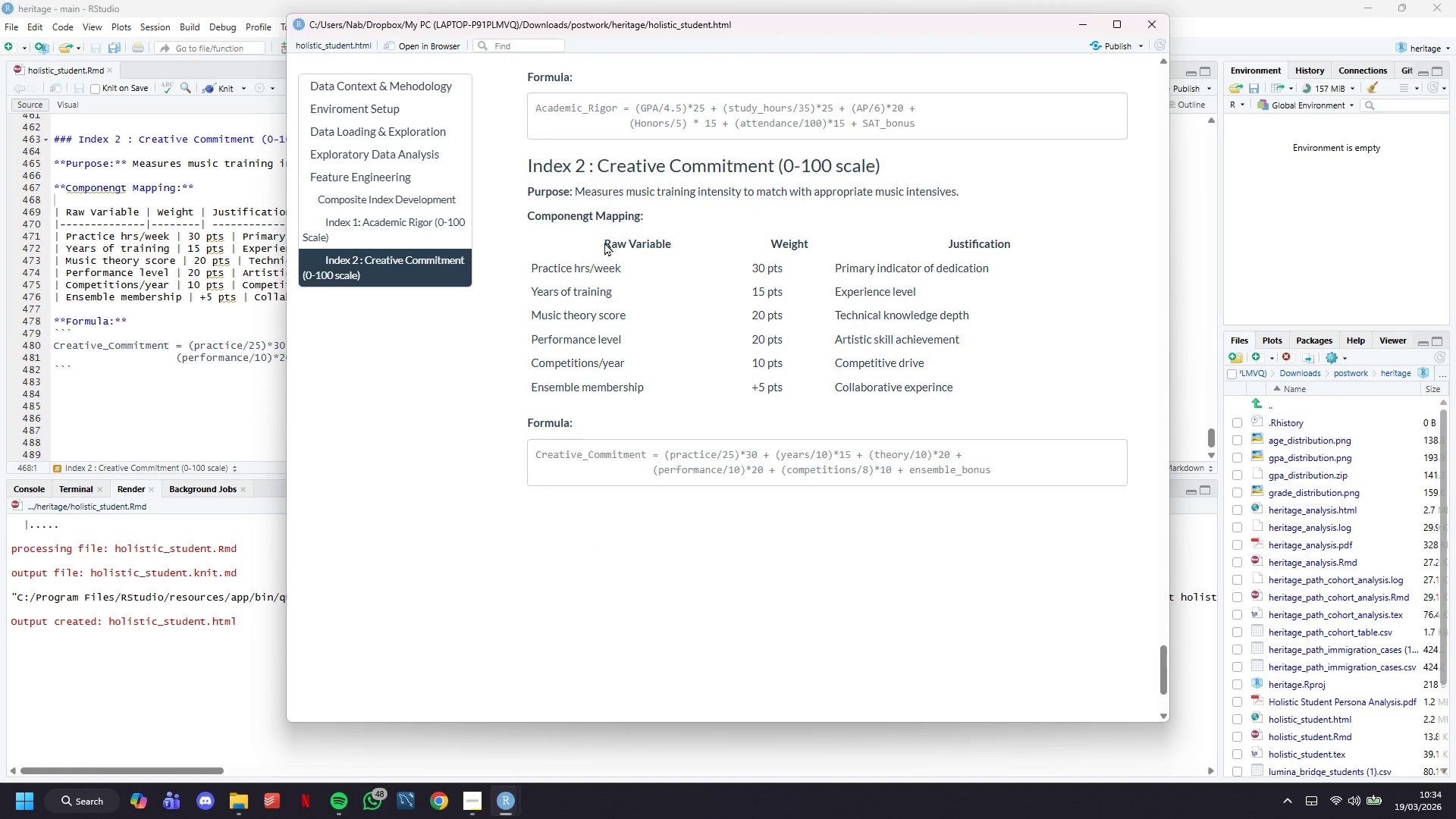 
left_click_drag(start_coordinate=[605, 243], to_coordinate=[1017, 410])
 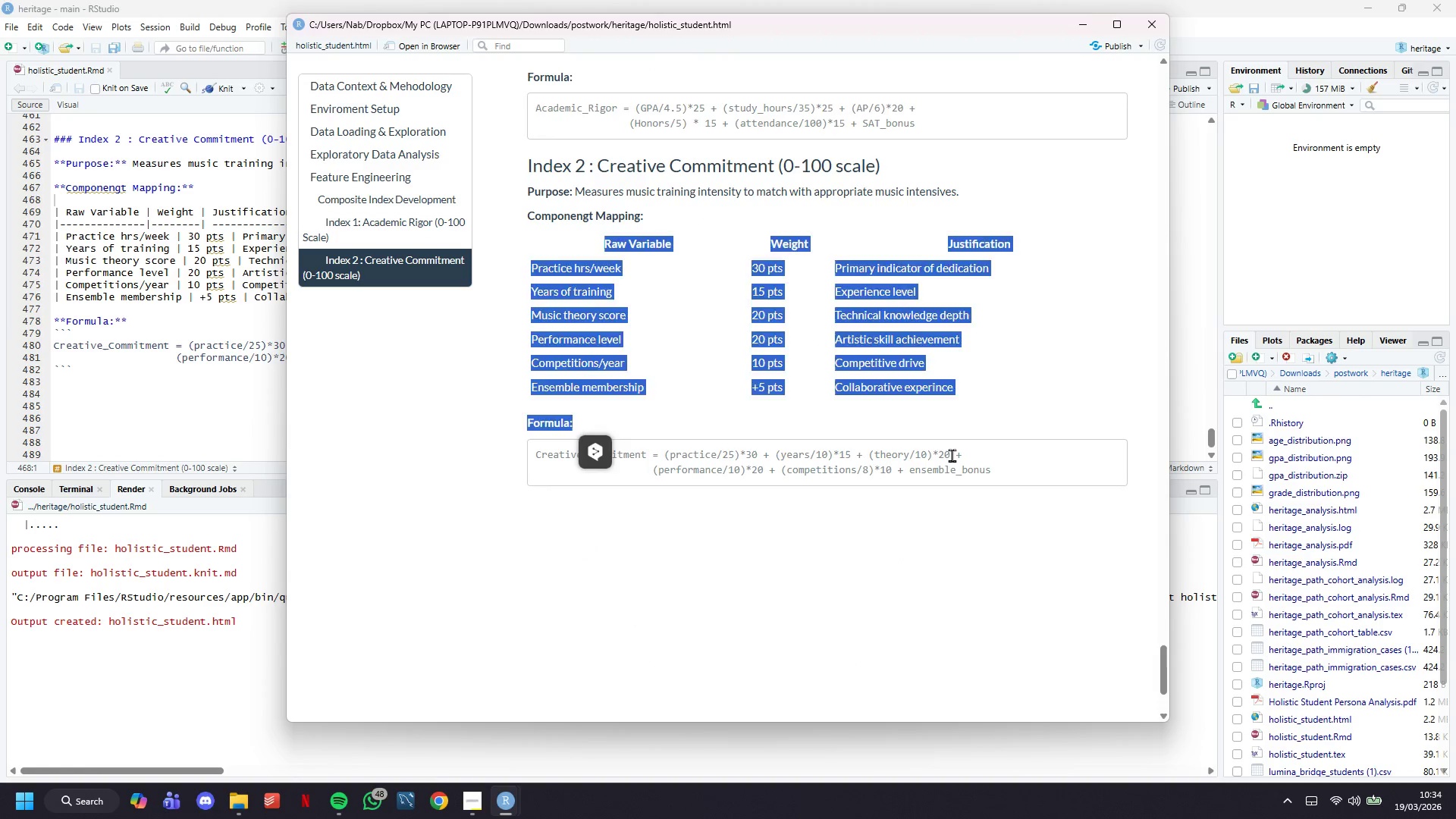 
left_click([952, 455])
 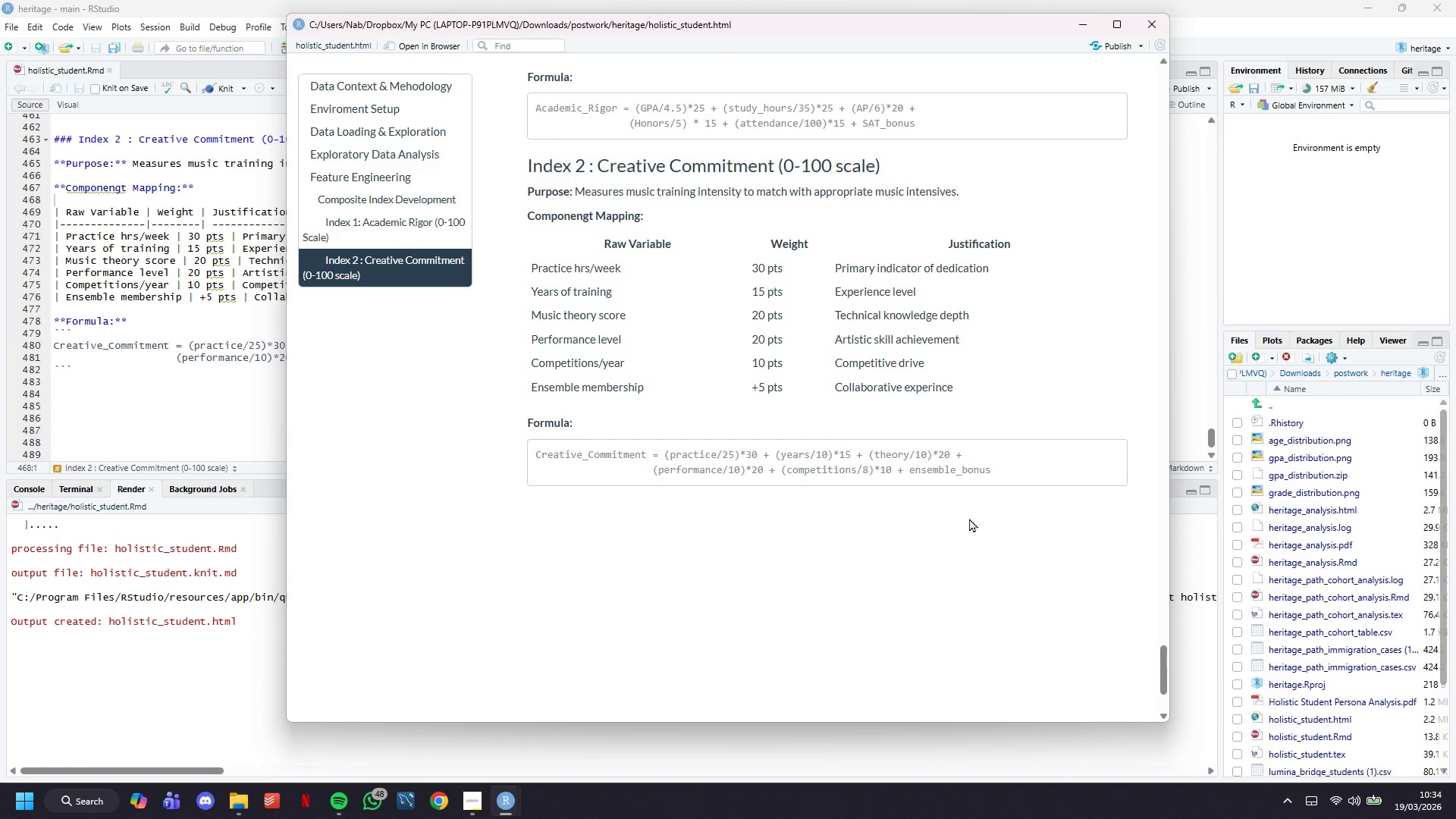 
scroll: coordinate [969, 518], scroll_direction: up, amount: 6.0
 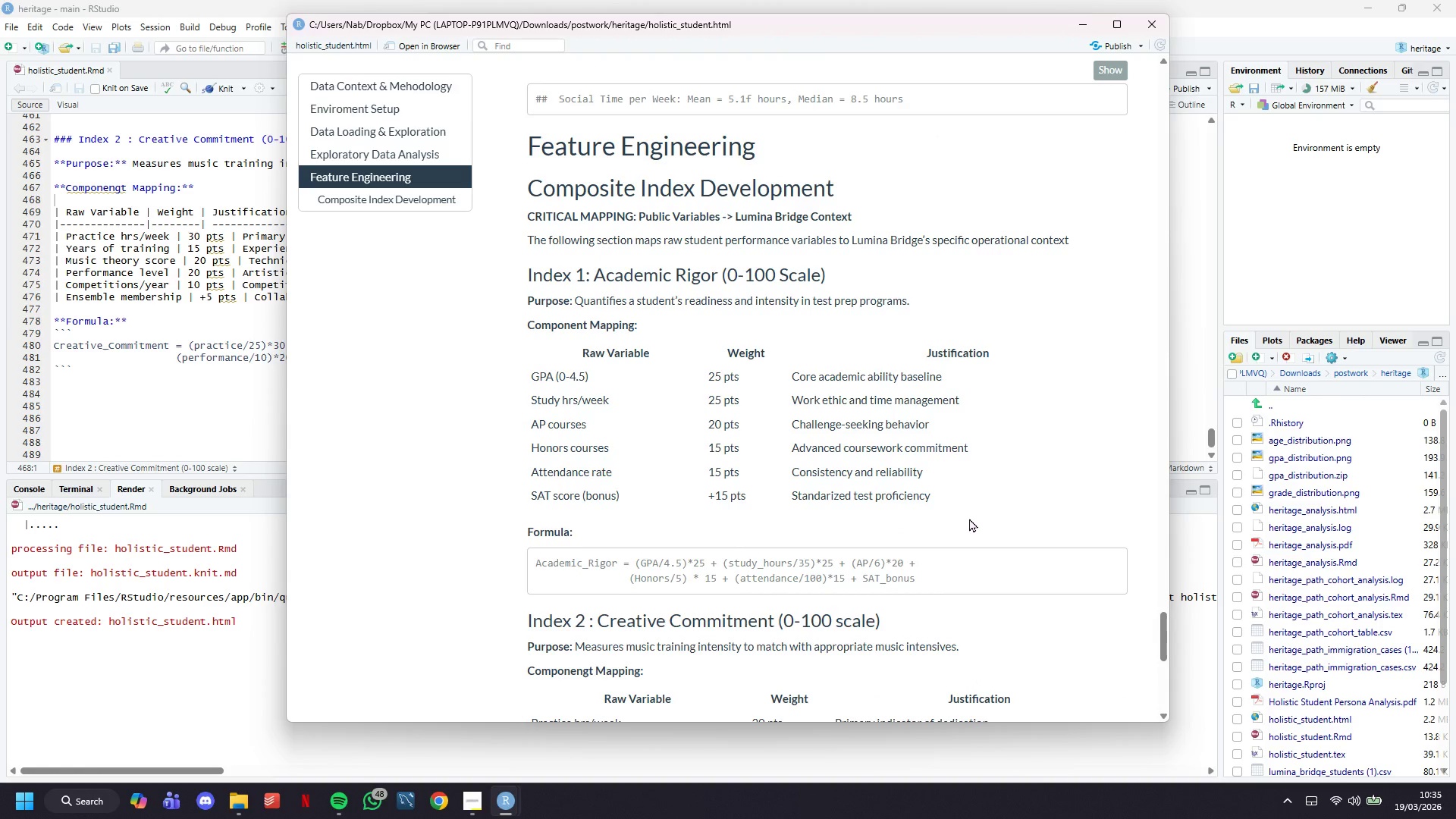 
wait(5.24)
 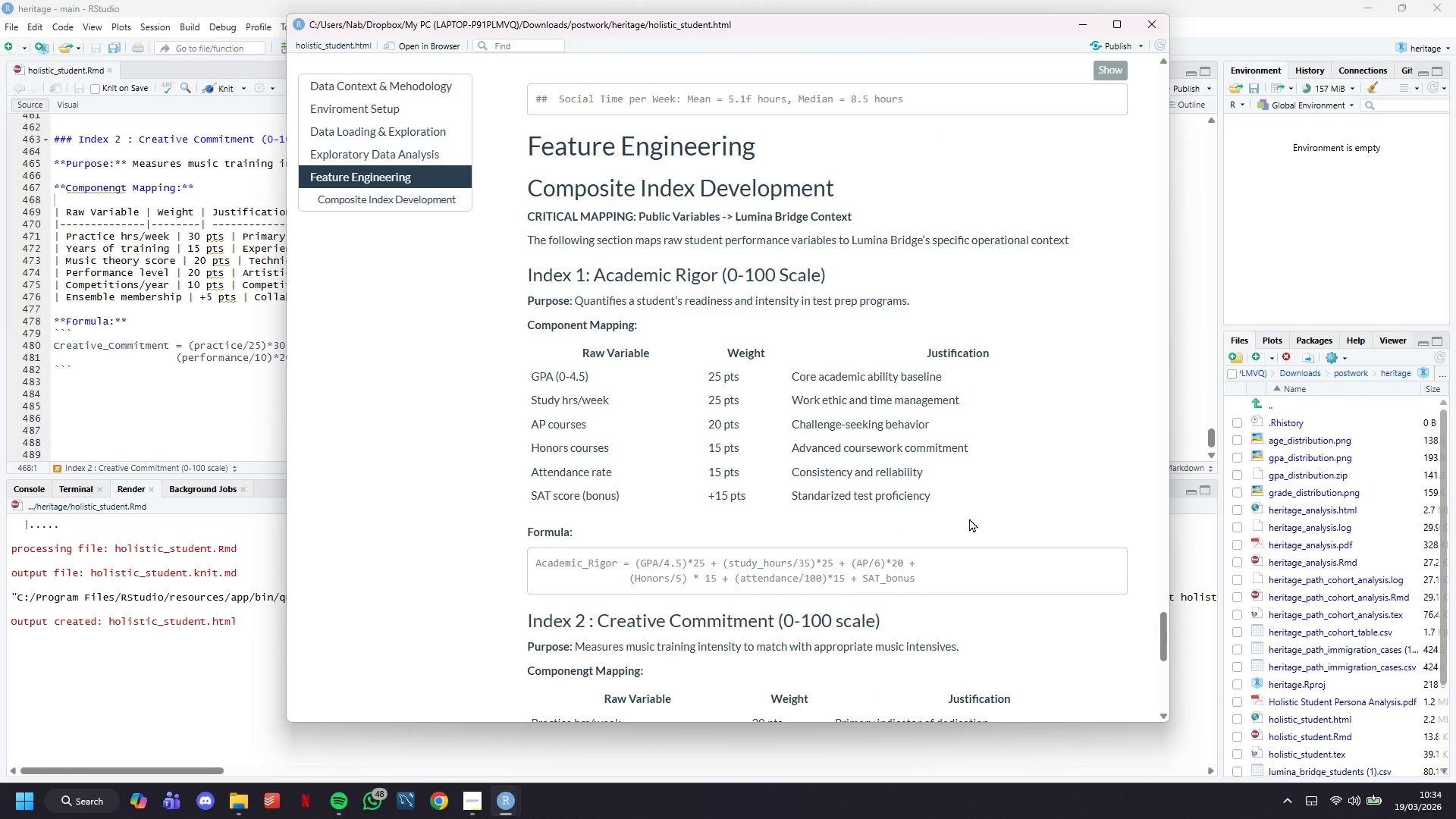 
scroll: coordinate [969, 518], scroll_direction: down, amount: 6.0
 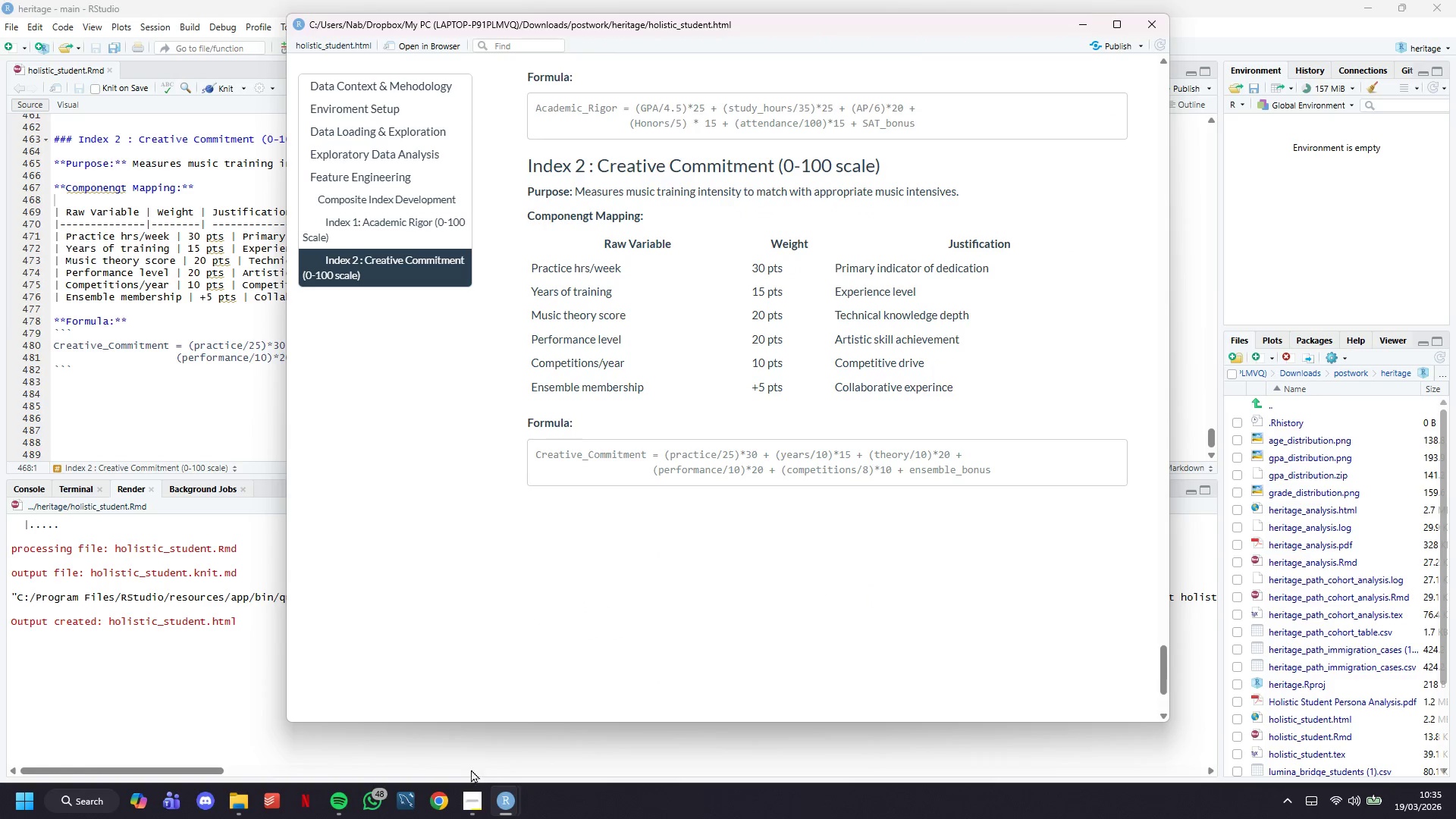 
left_click([472, 786])